 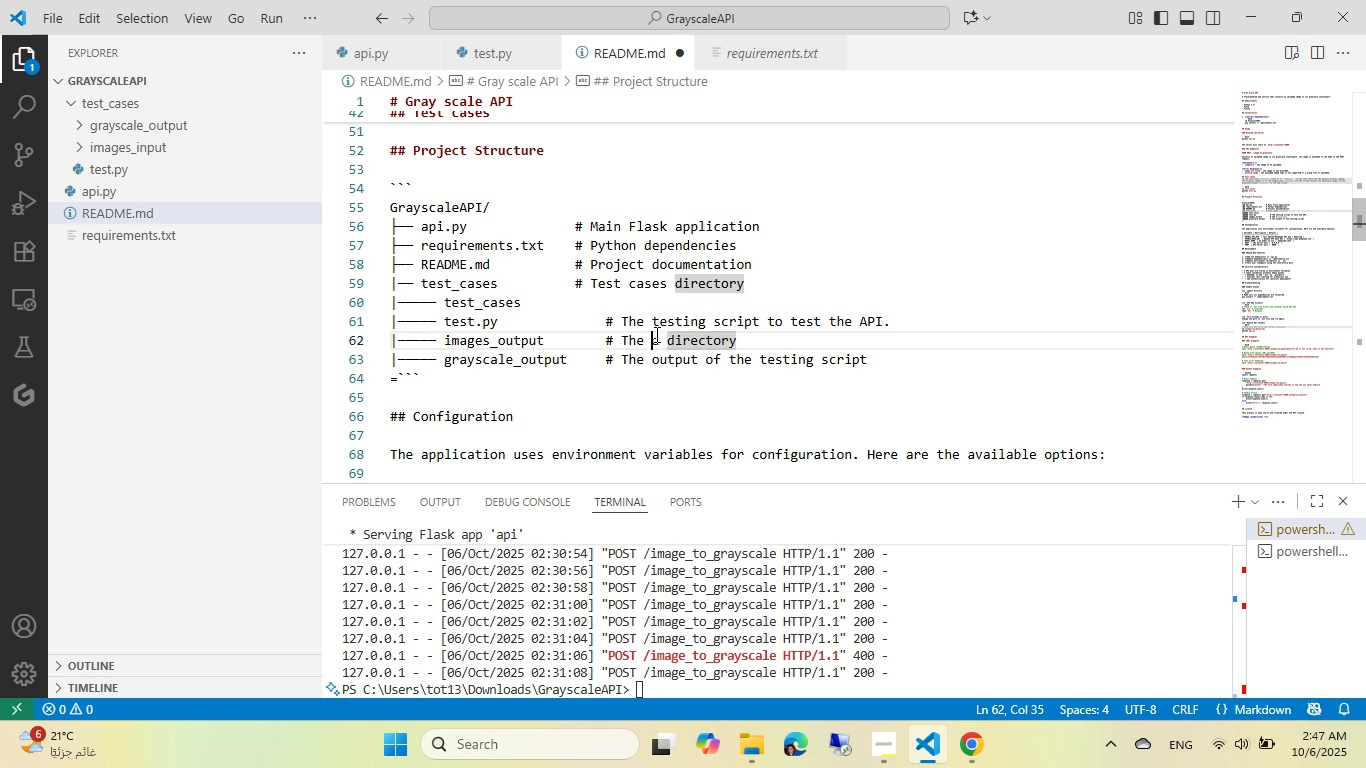 
key(Control+ArrowLeft)
 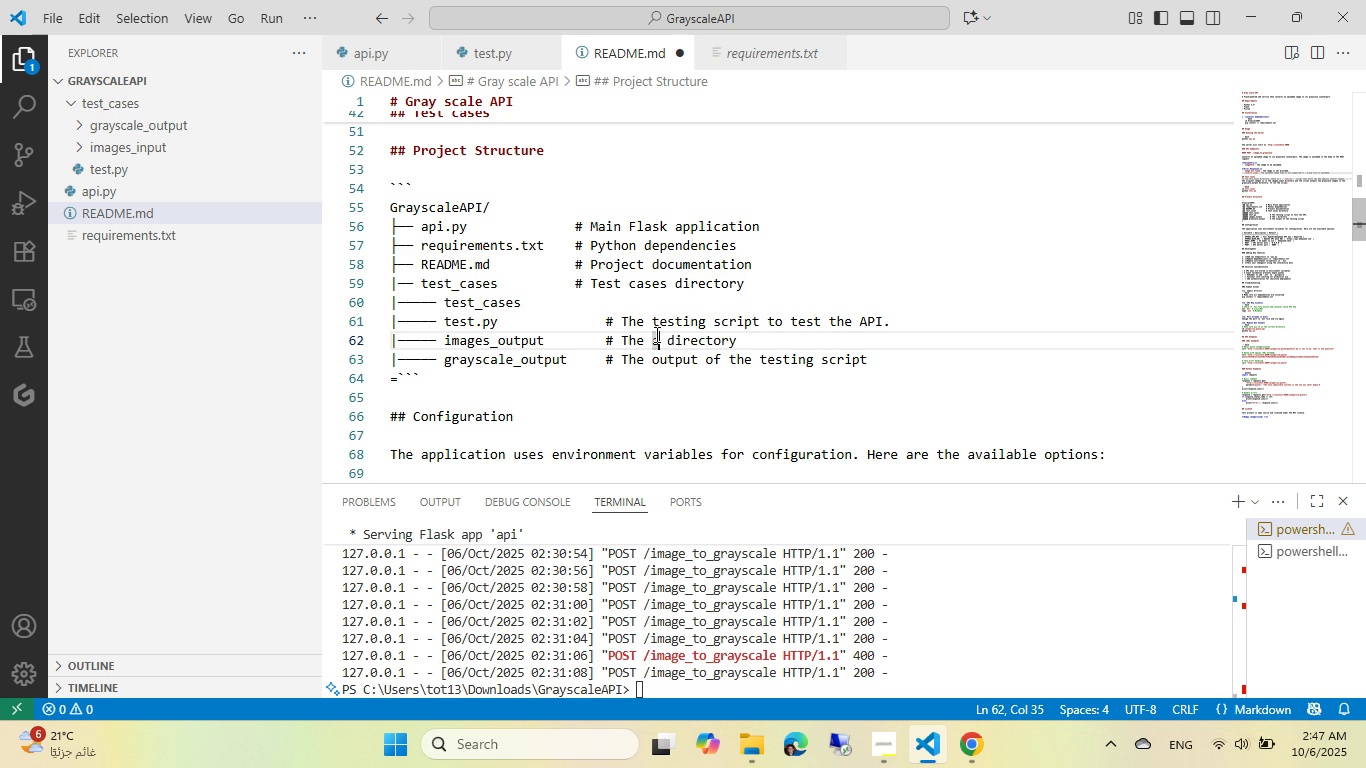 
key(ArrowRight)
 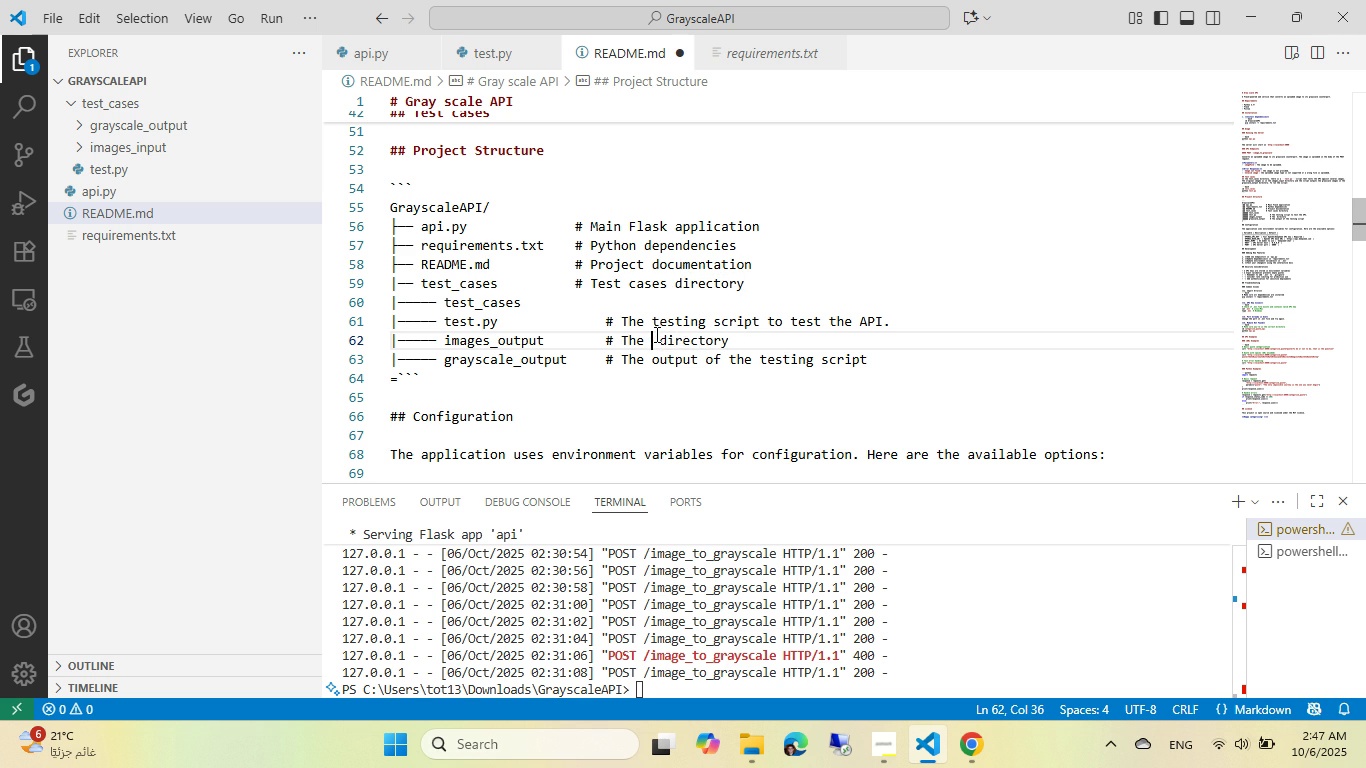 
key(Backspace)
 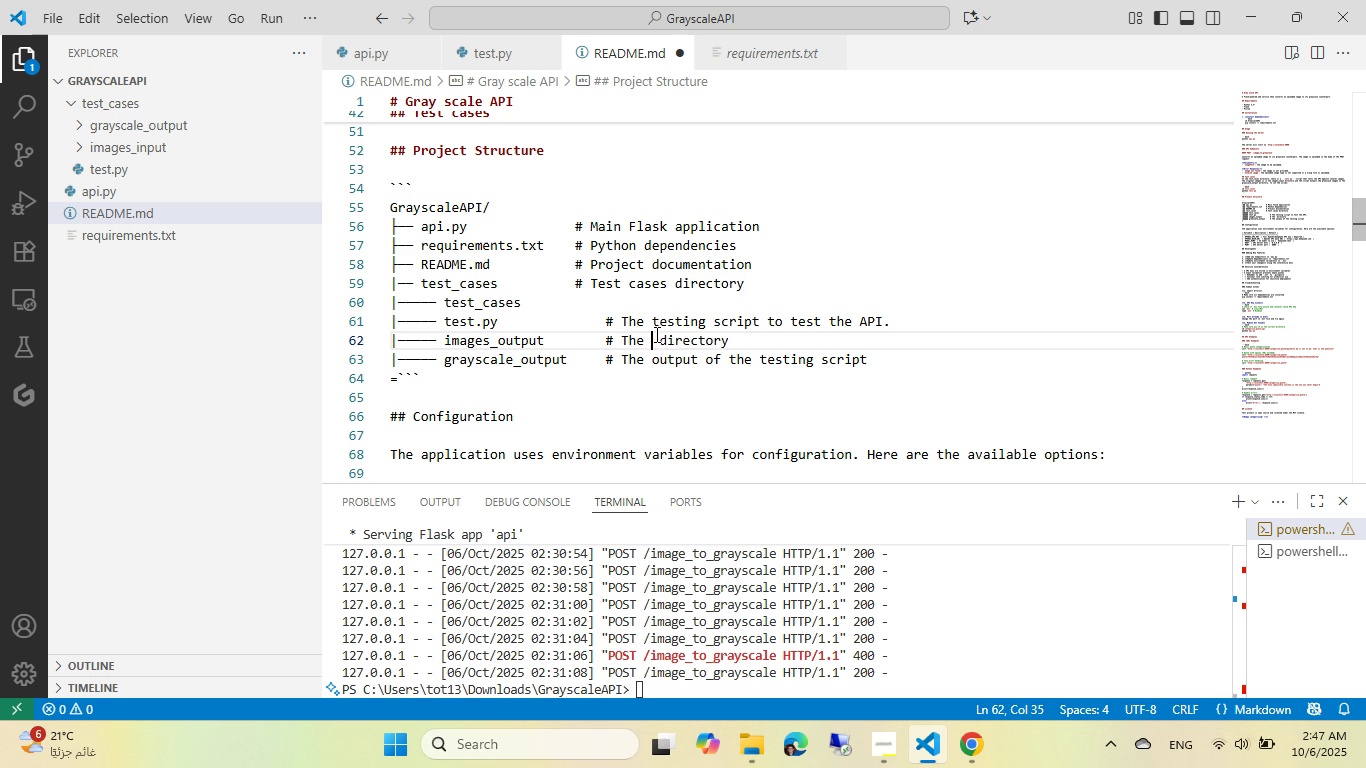 
key(Control+ControlLeft)
 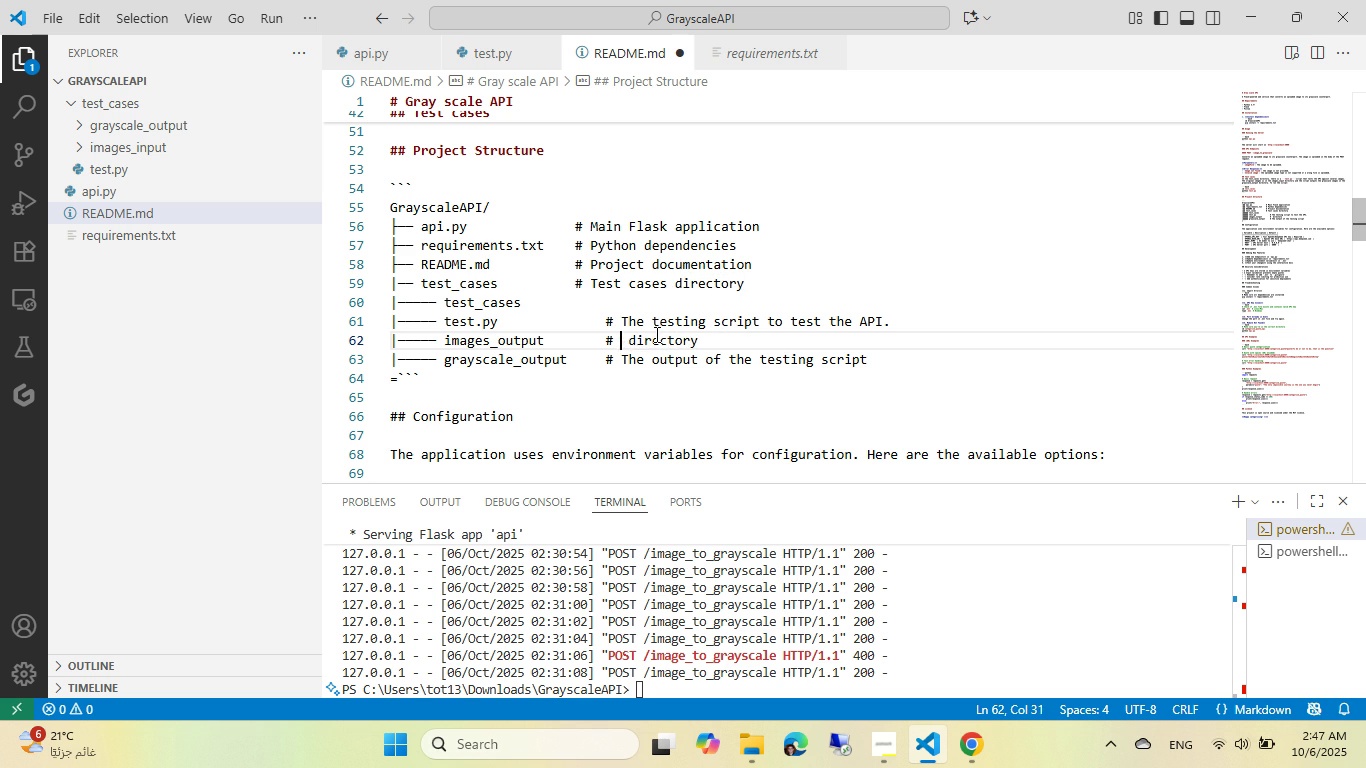 
key(Control+Backspace)
 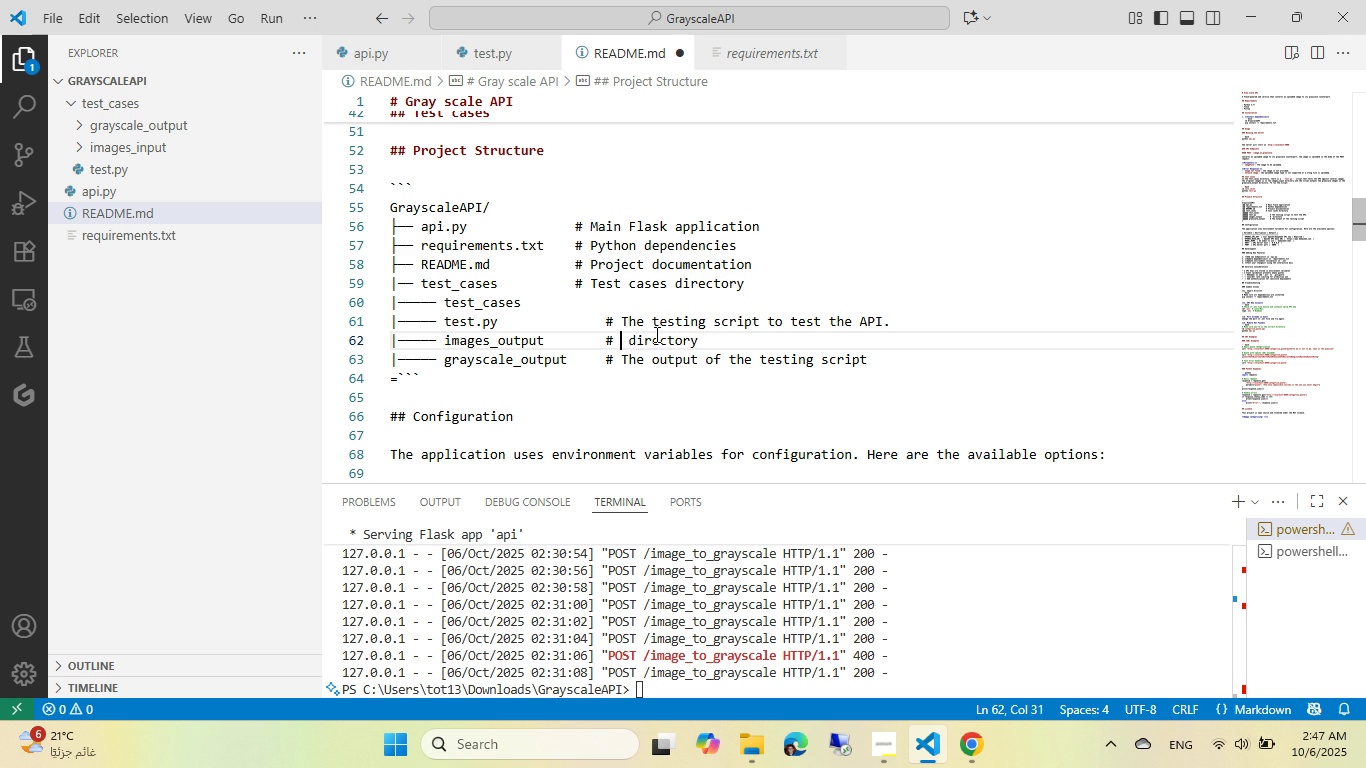 
key(Control+Shift+ShiftLeft)
 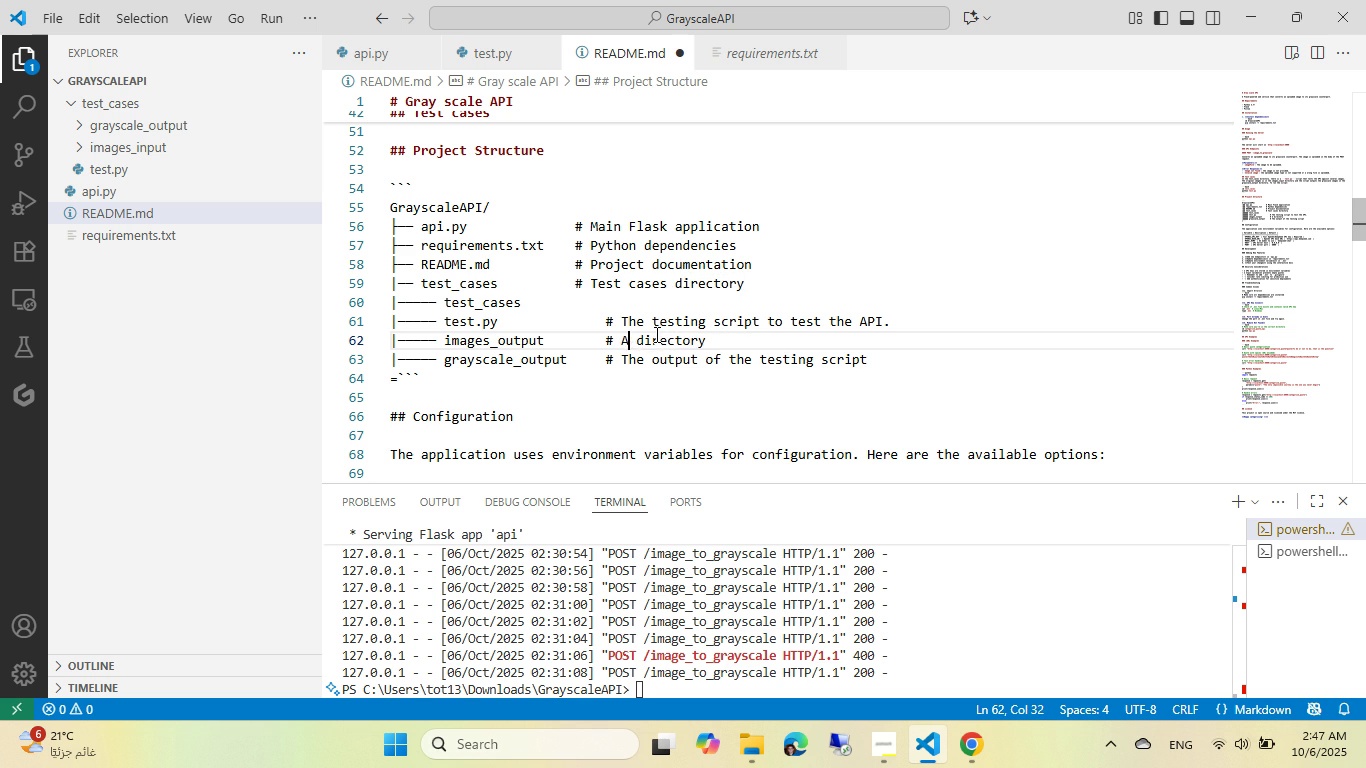 
key(Control+Shift+A)
 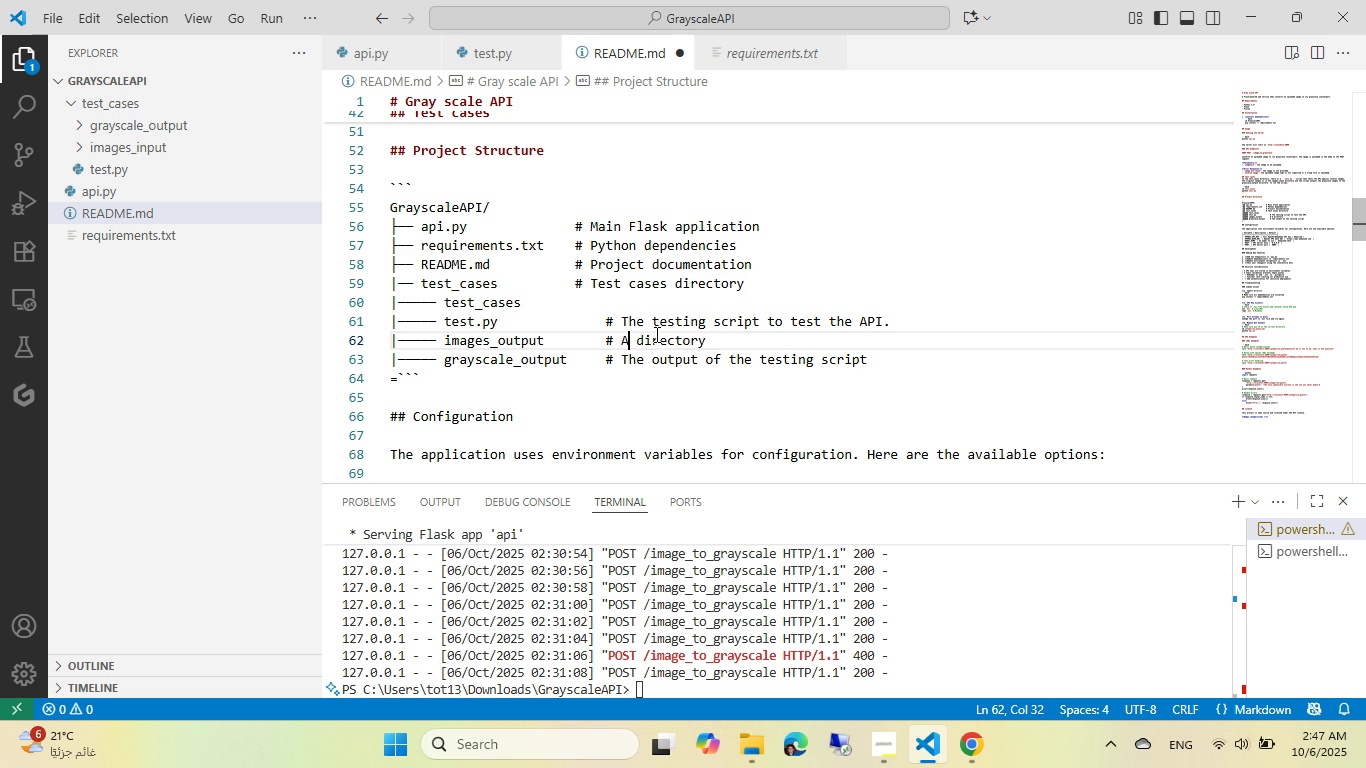 
type([End] containing the iag)
key(Backspace)
key(Backspace)
type(mage )
key(Backspace)
type(st)
key(Backspace)
type( to test the API against.)